 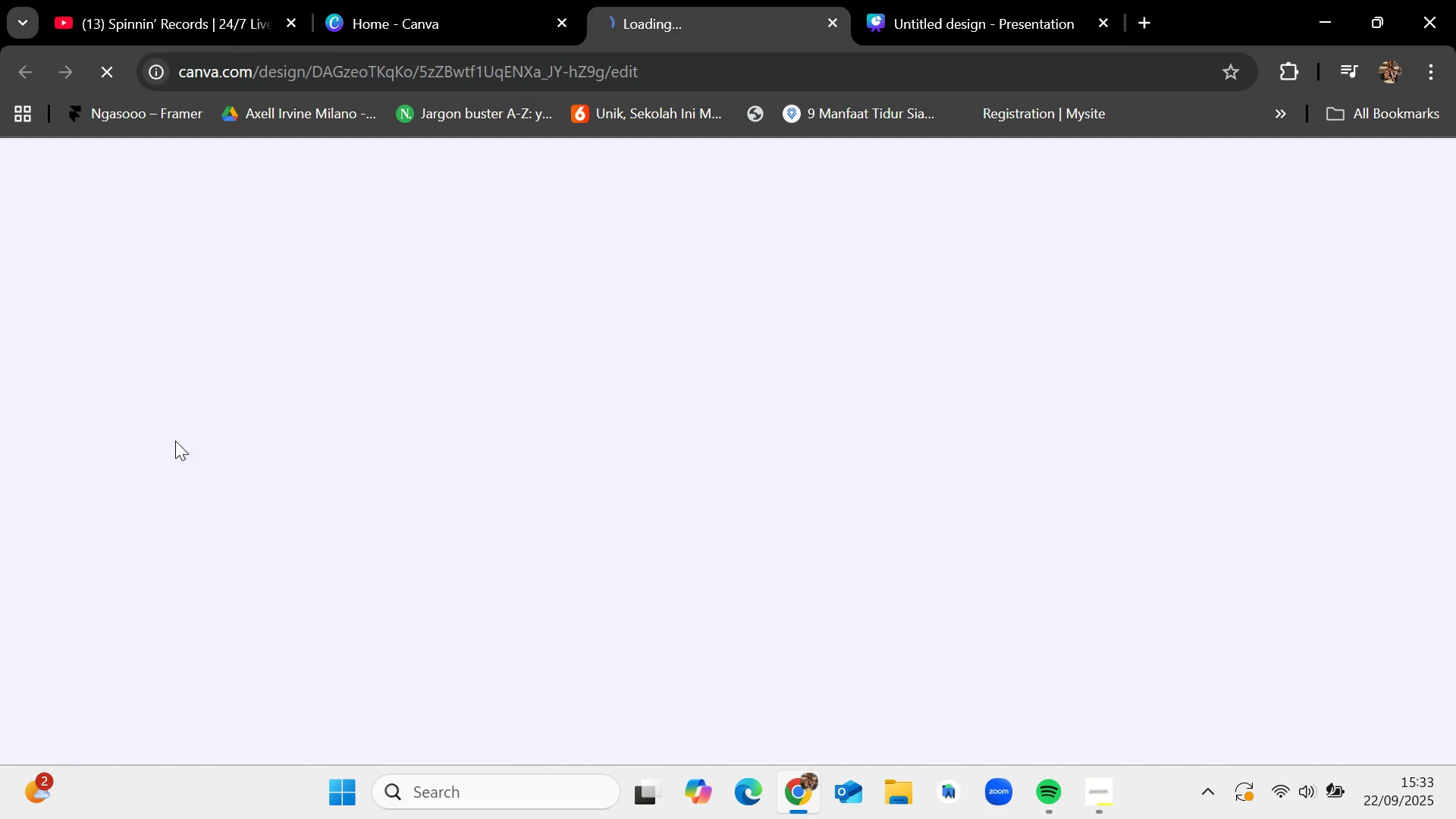 
left_click([1041, 0])
 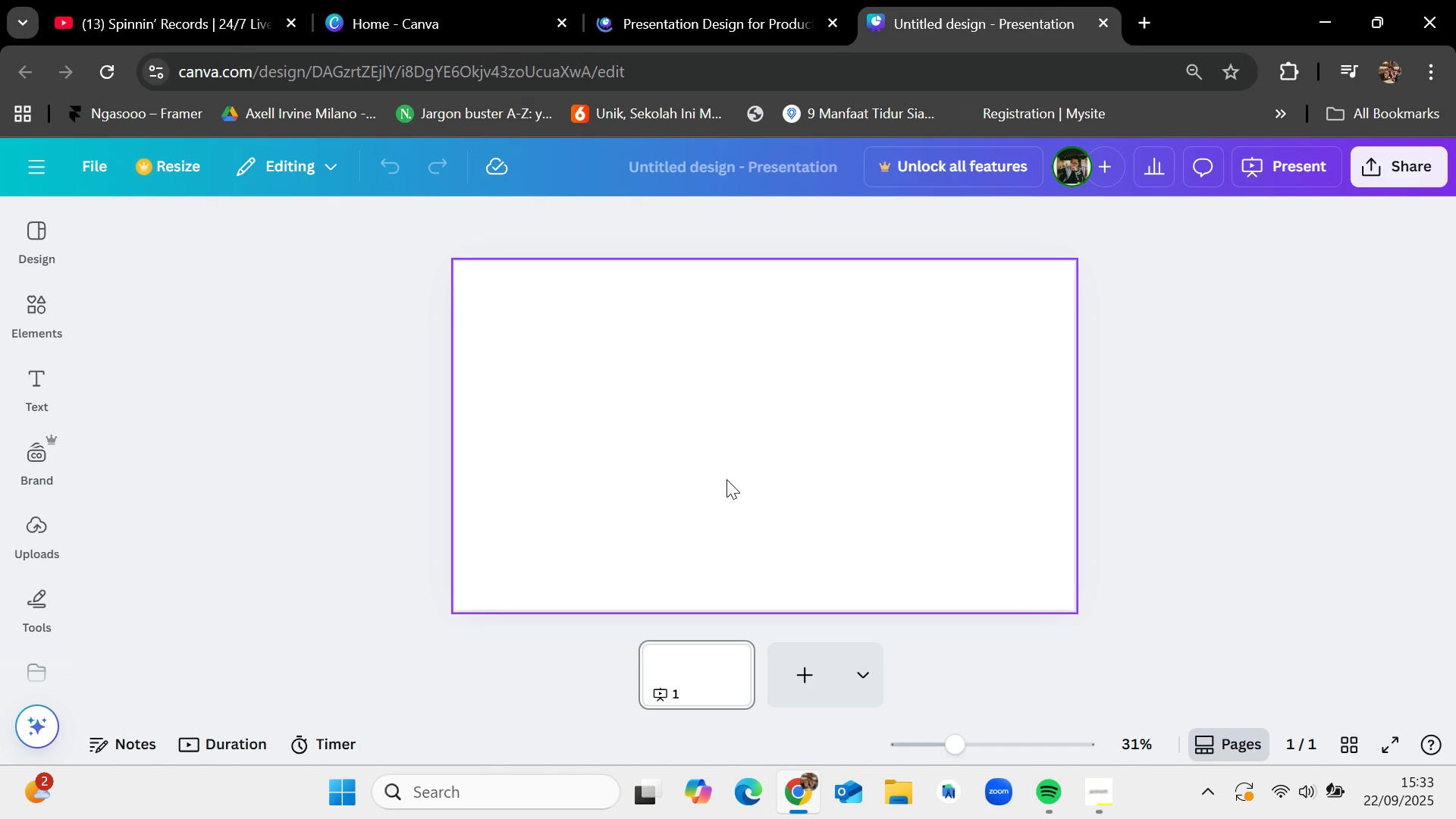 
left_click([726, 479])
 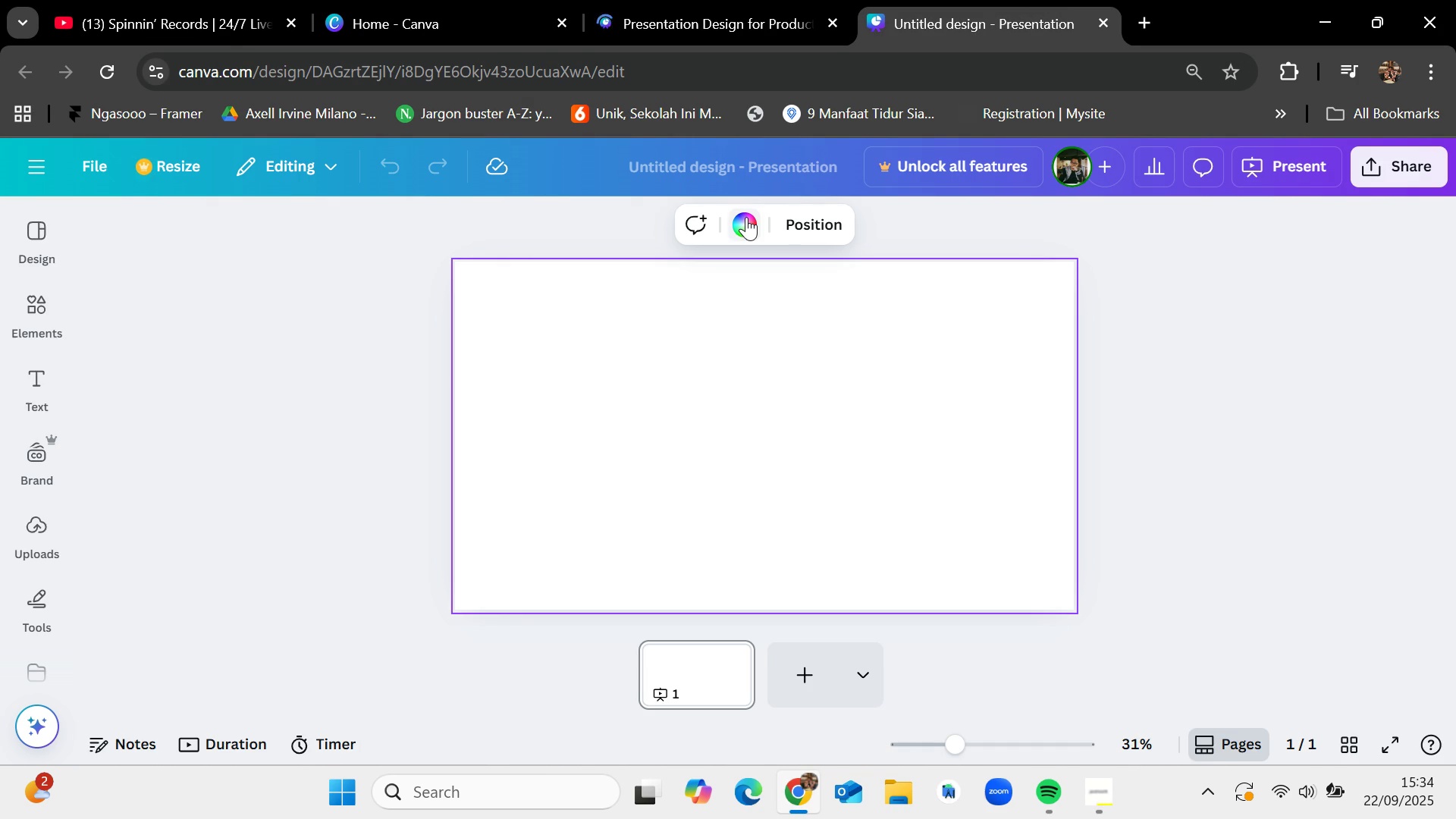 
left_click([746, 217])
 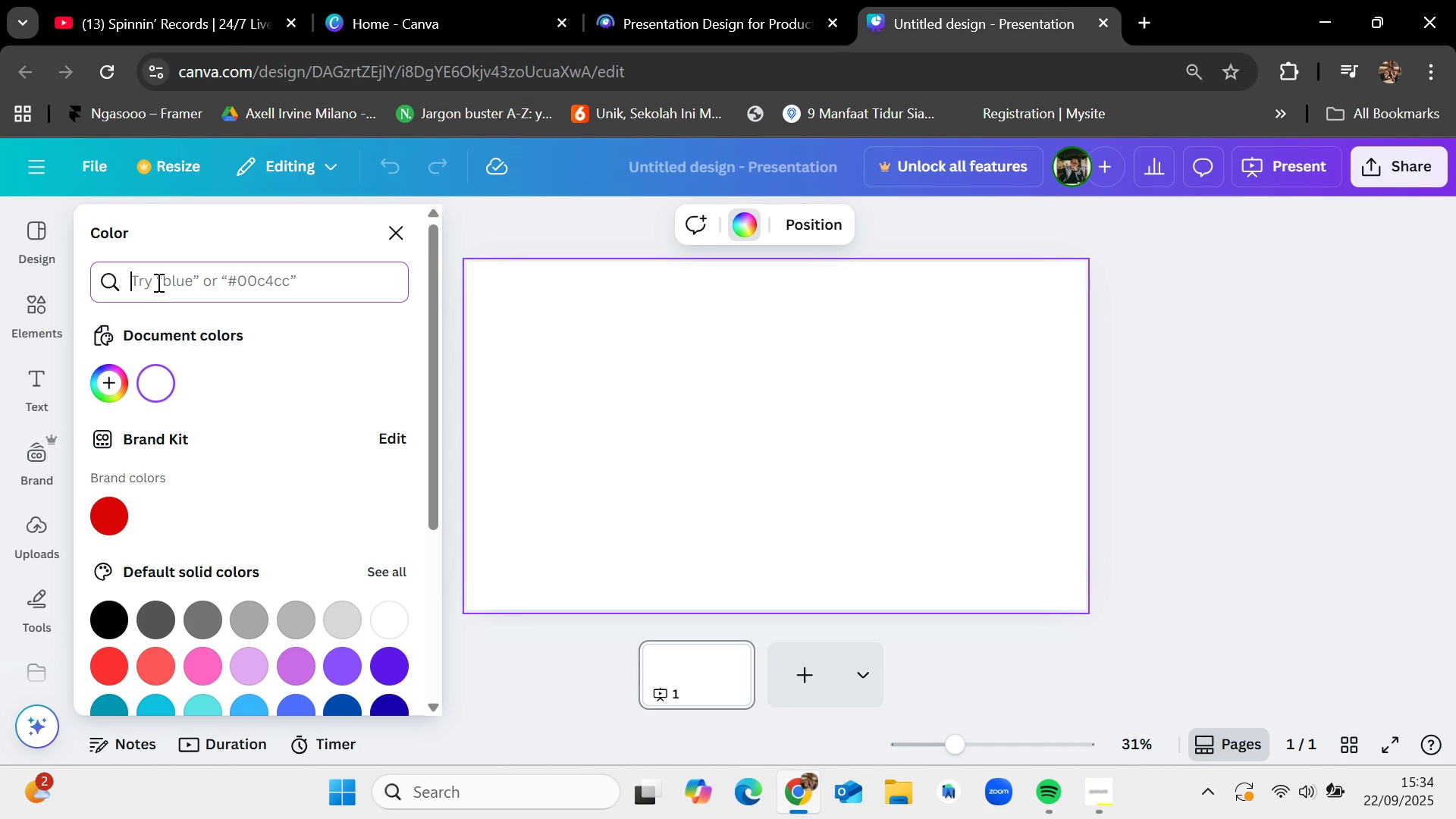 
type(purple)
 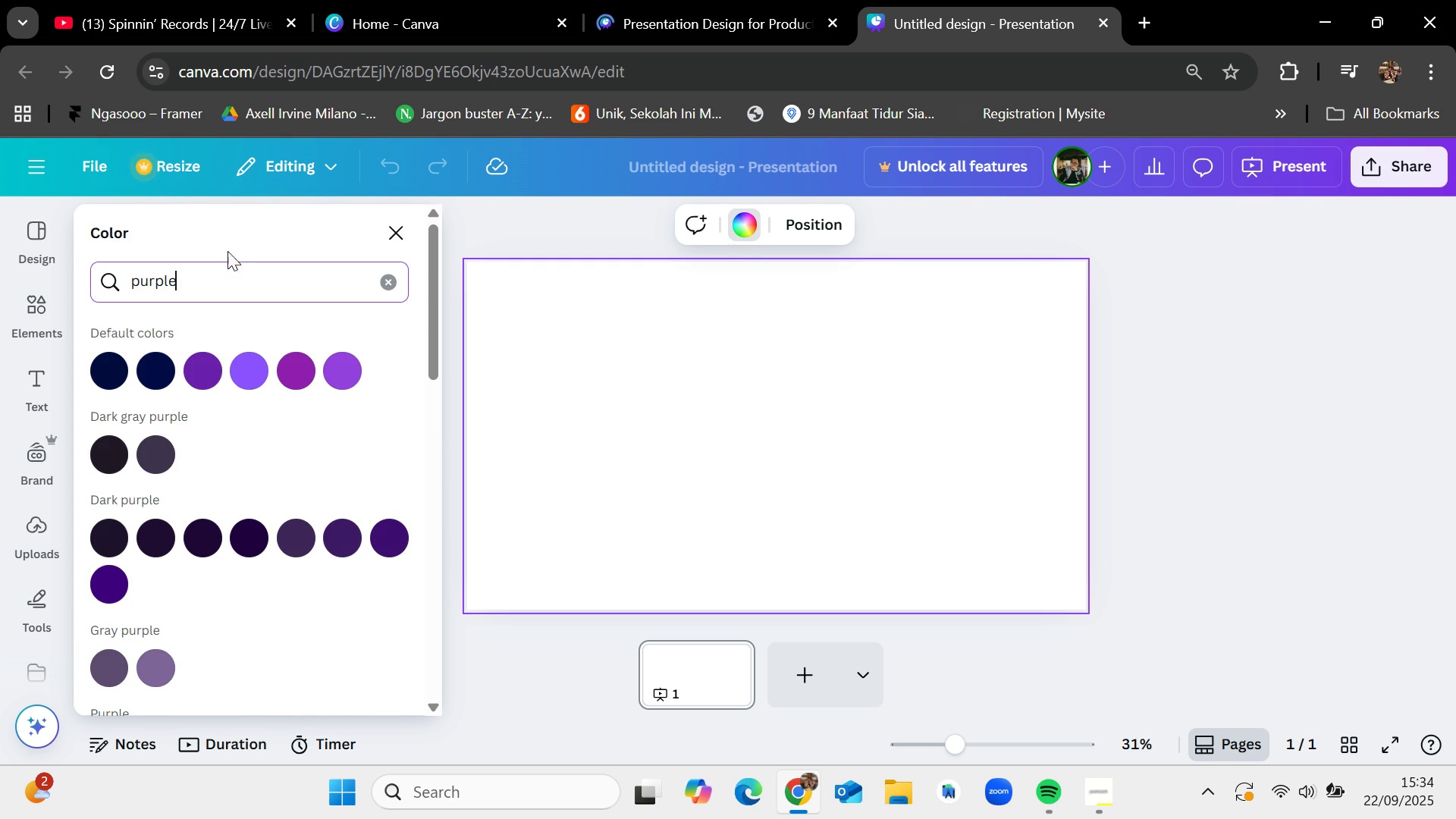 
left_click([301, 372])
 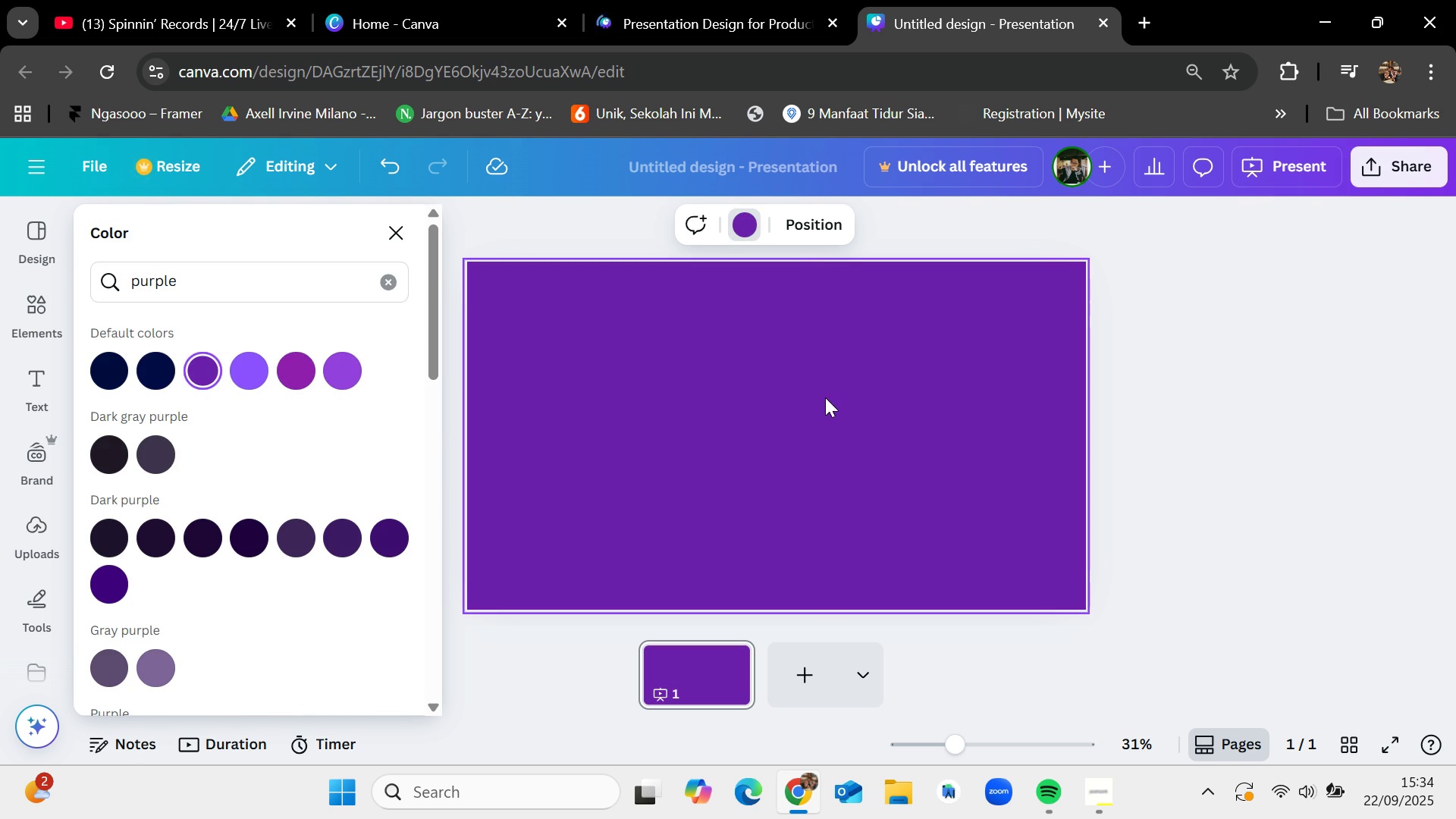 
left_click([690, 0])
 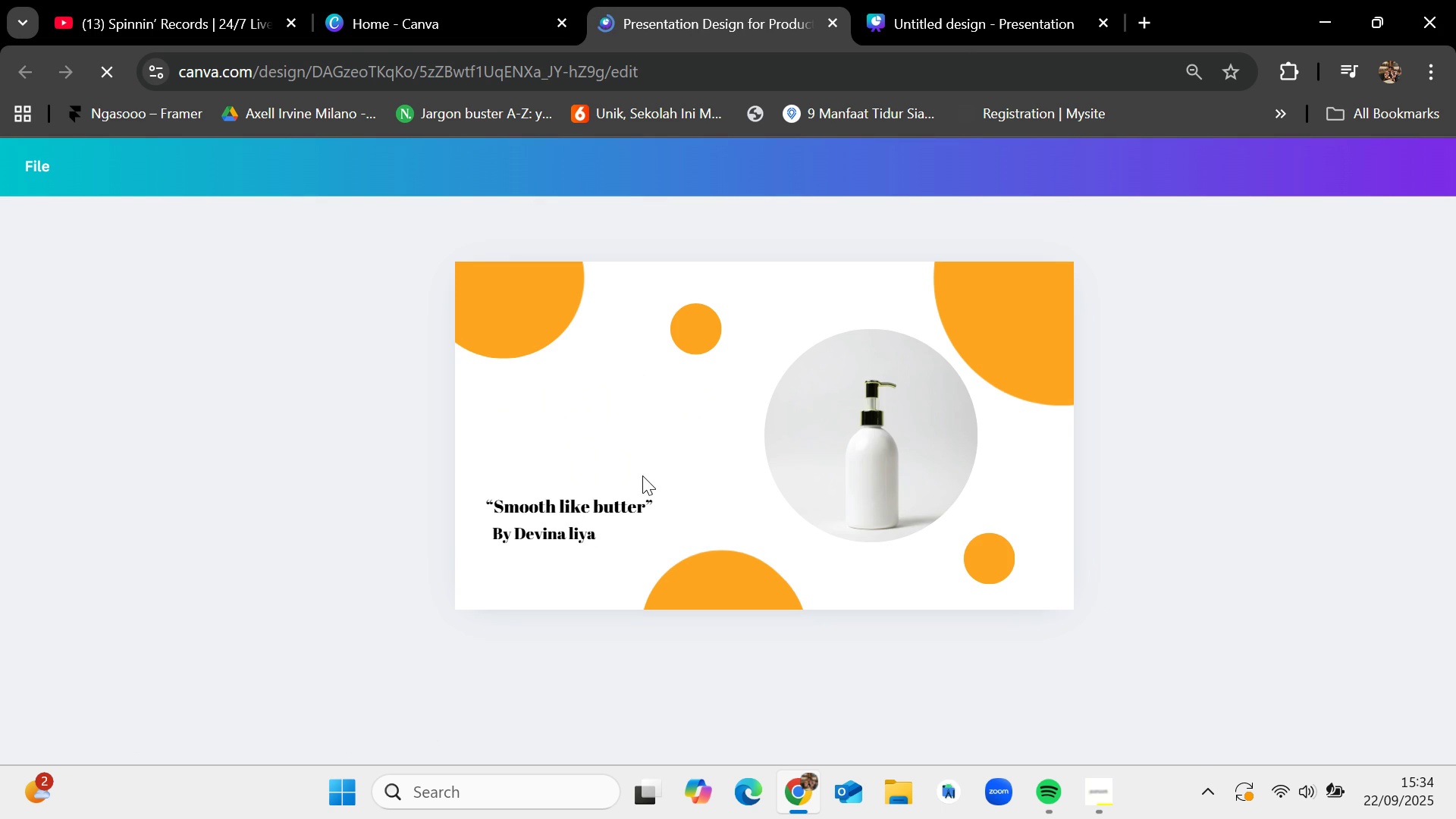 
mouse_move([984, 14])
 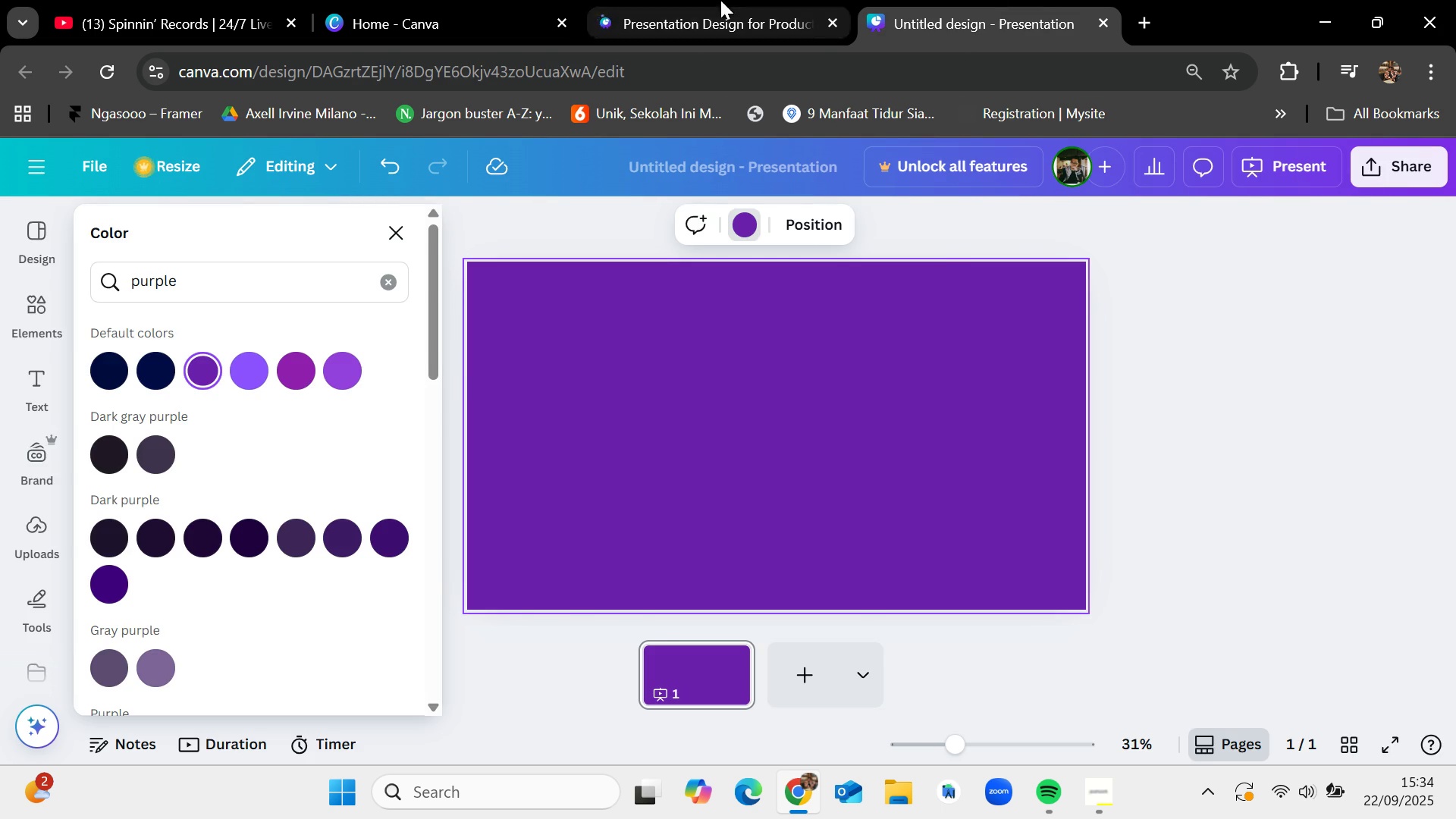 
left_click([720, 0])
 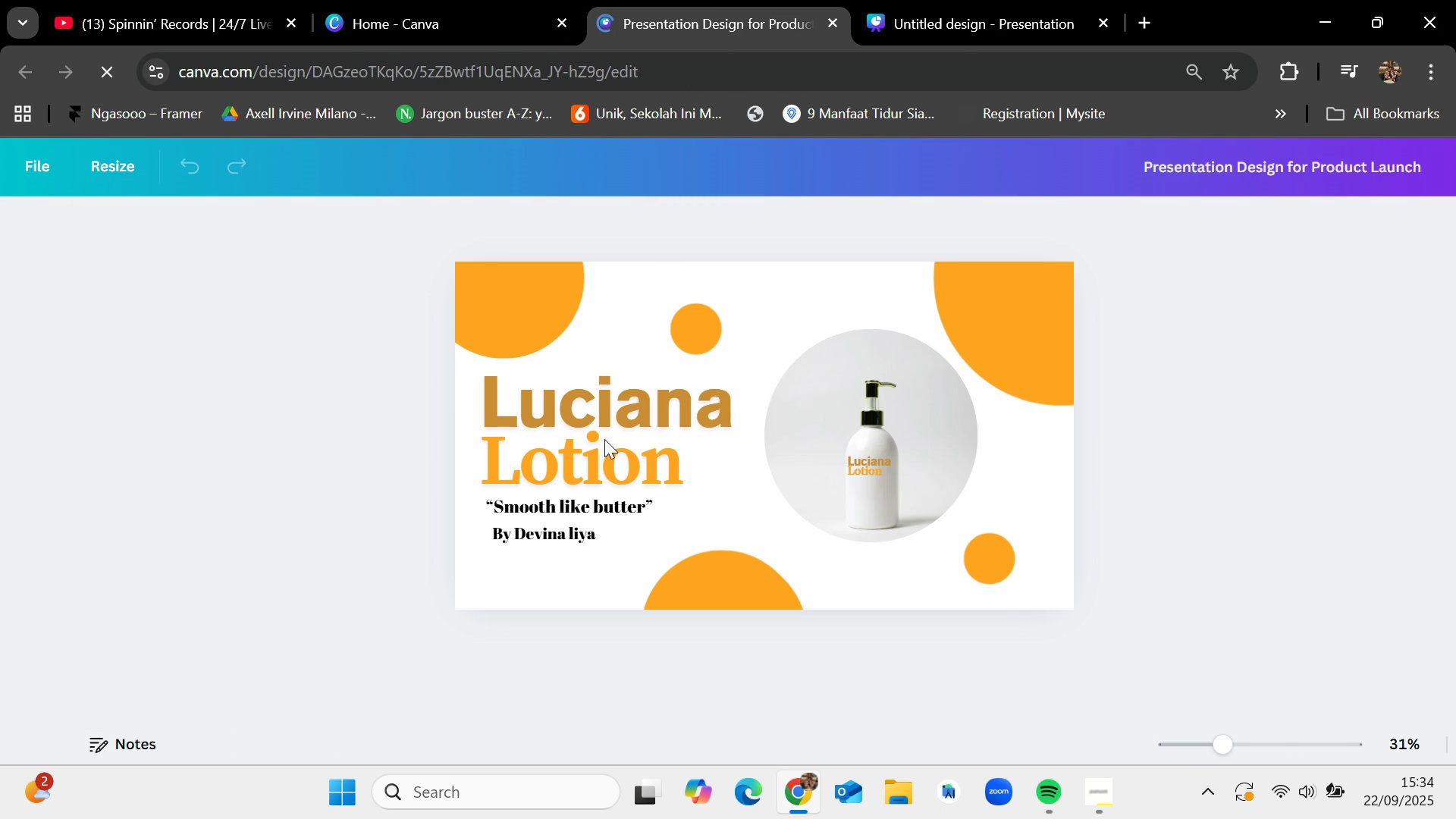 
left_click([604, 439])